 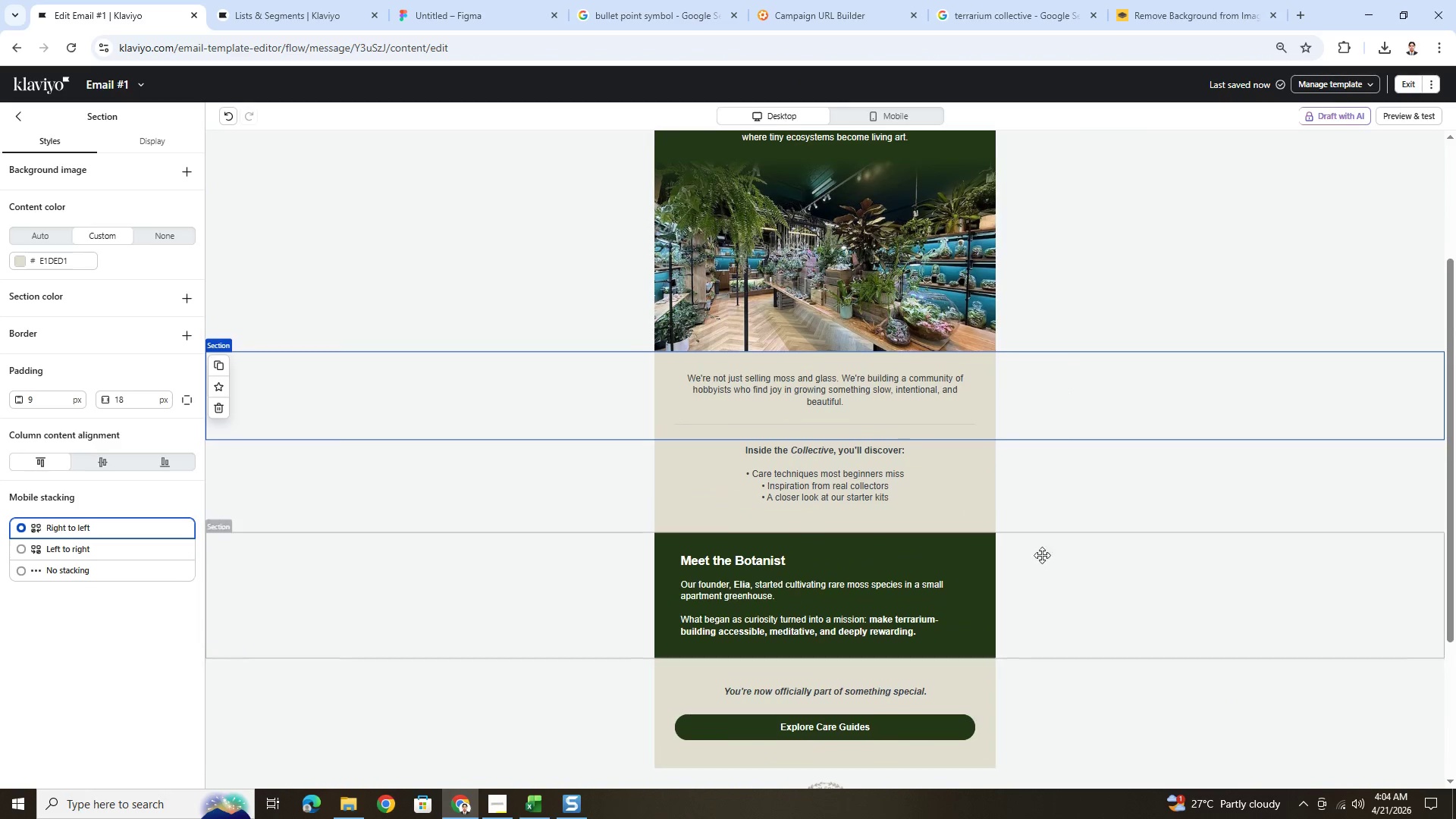 
left_click([883, 120])
 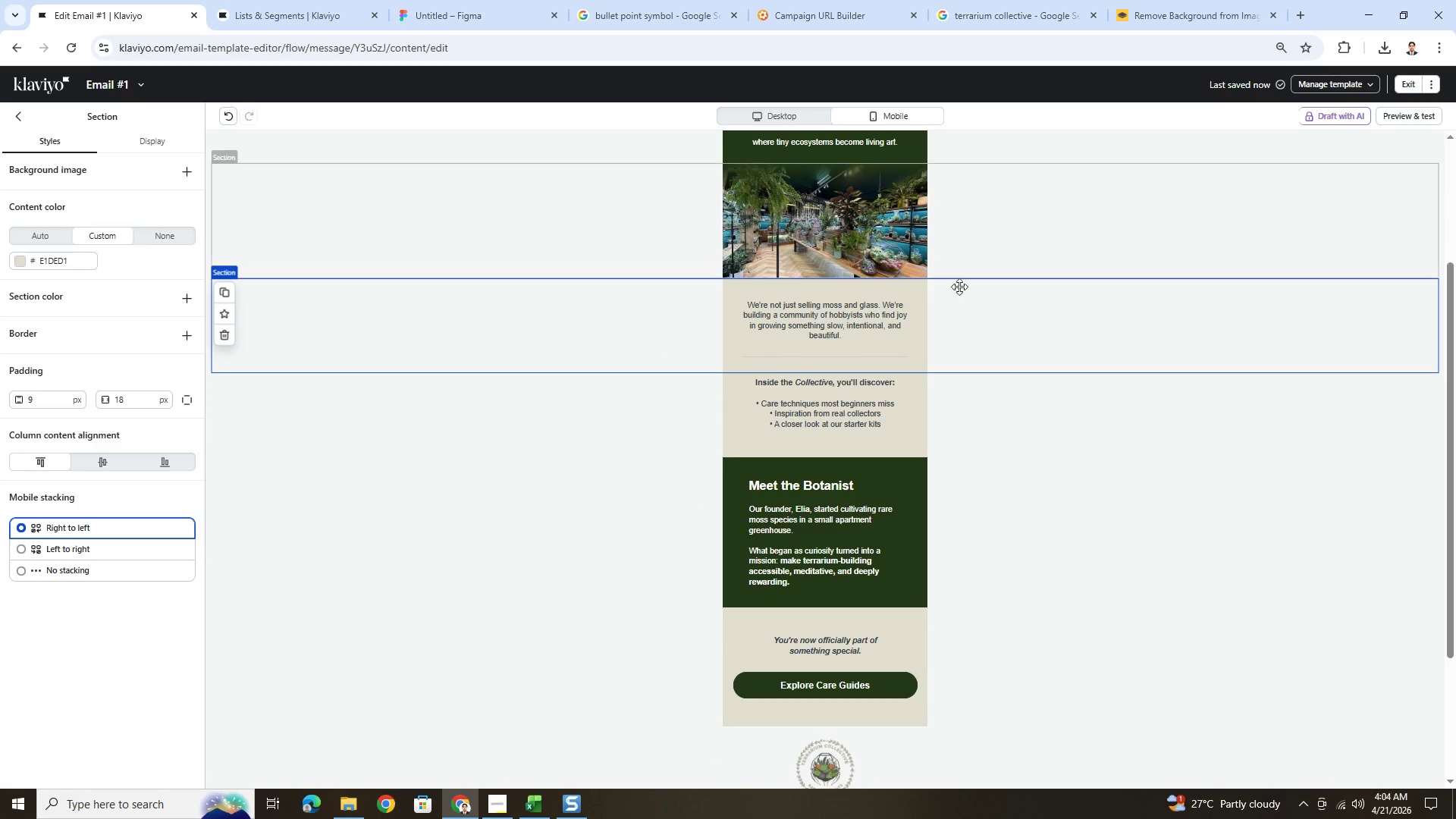 
scroll: coordinate [1000, 364], scroll_direction: up, amount: 5.0
 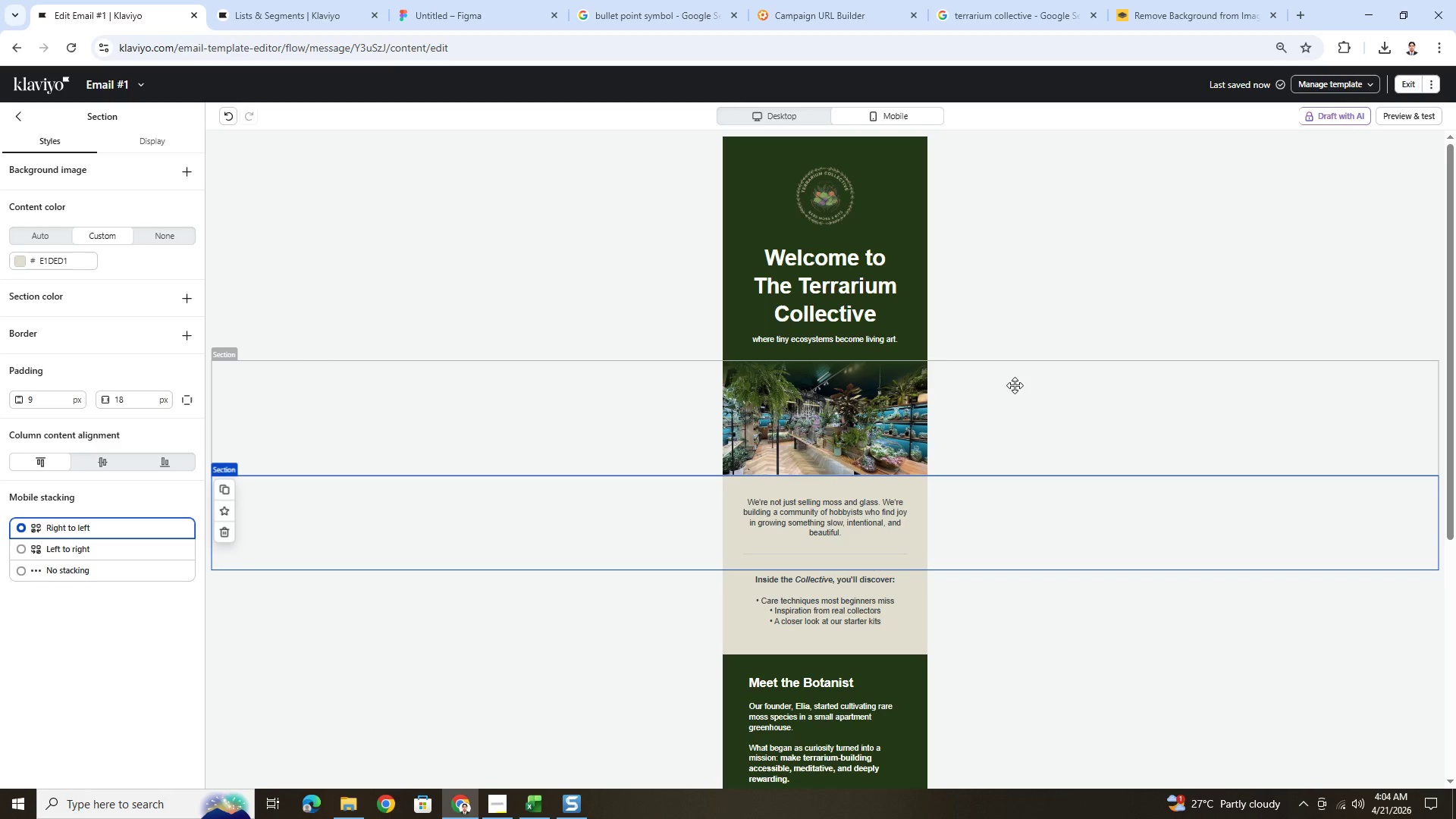 
scroll: coordinate [1015, 386], scroll_direction: down, amount: 4.0
 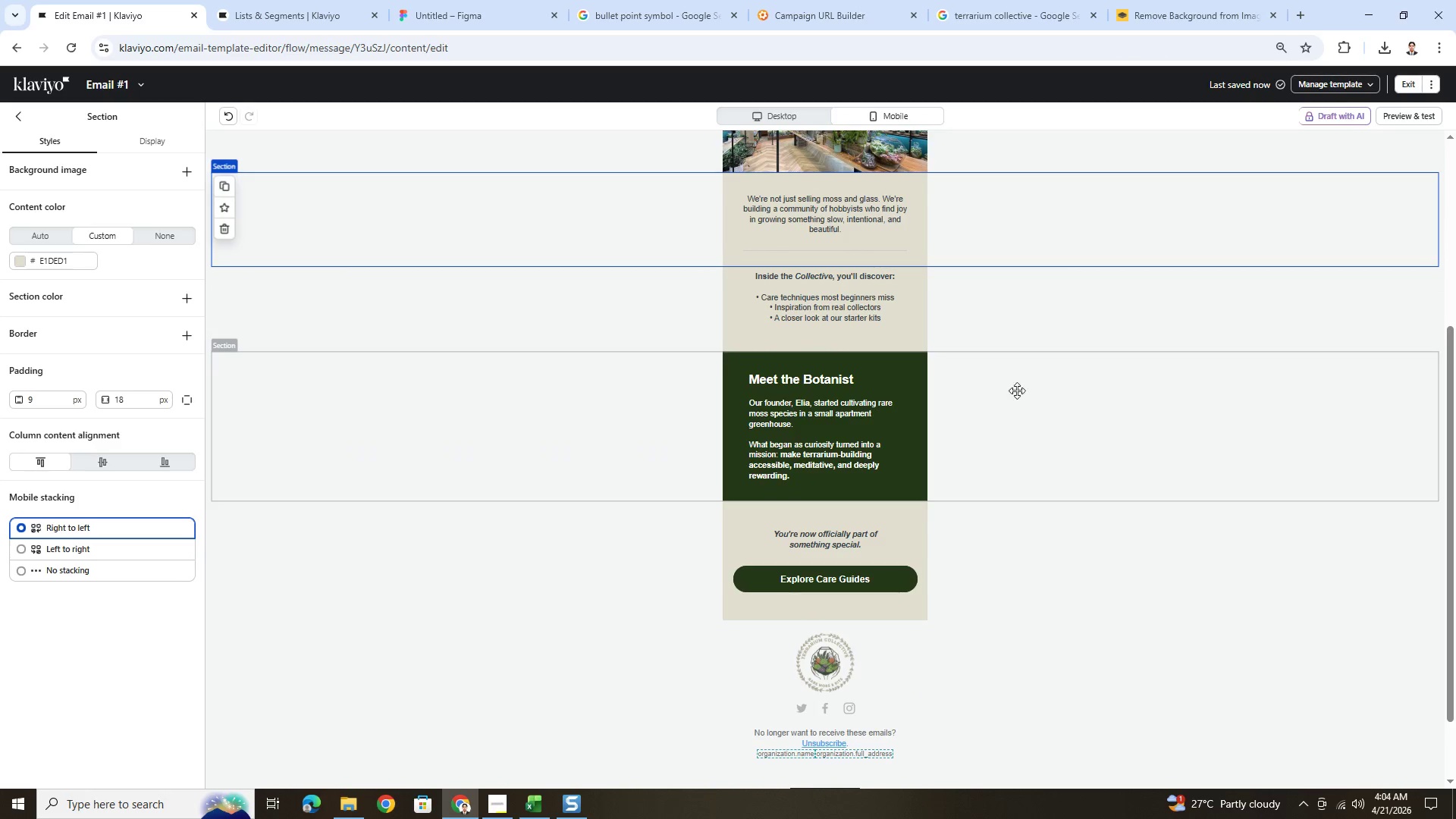 
scroll: coordinate [1032, 428], scroll_direction: up, amount: 1.0
 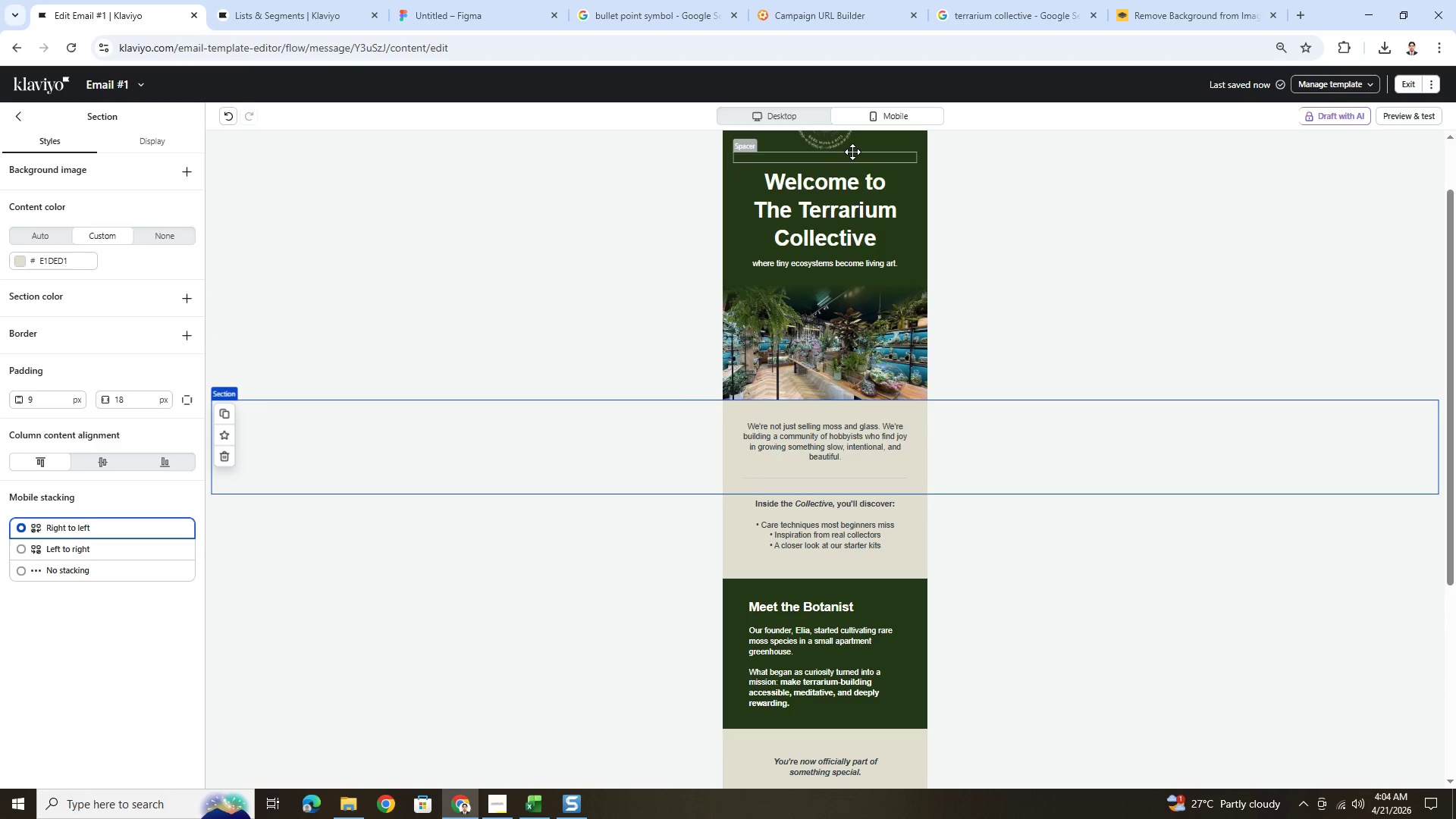 
left_click([808, 124])
 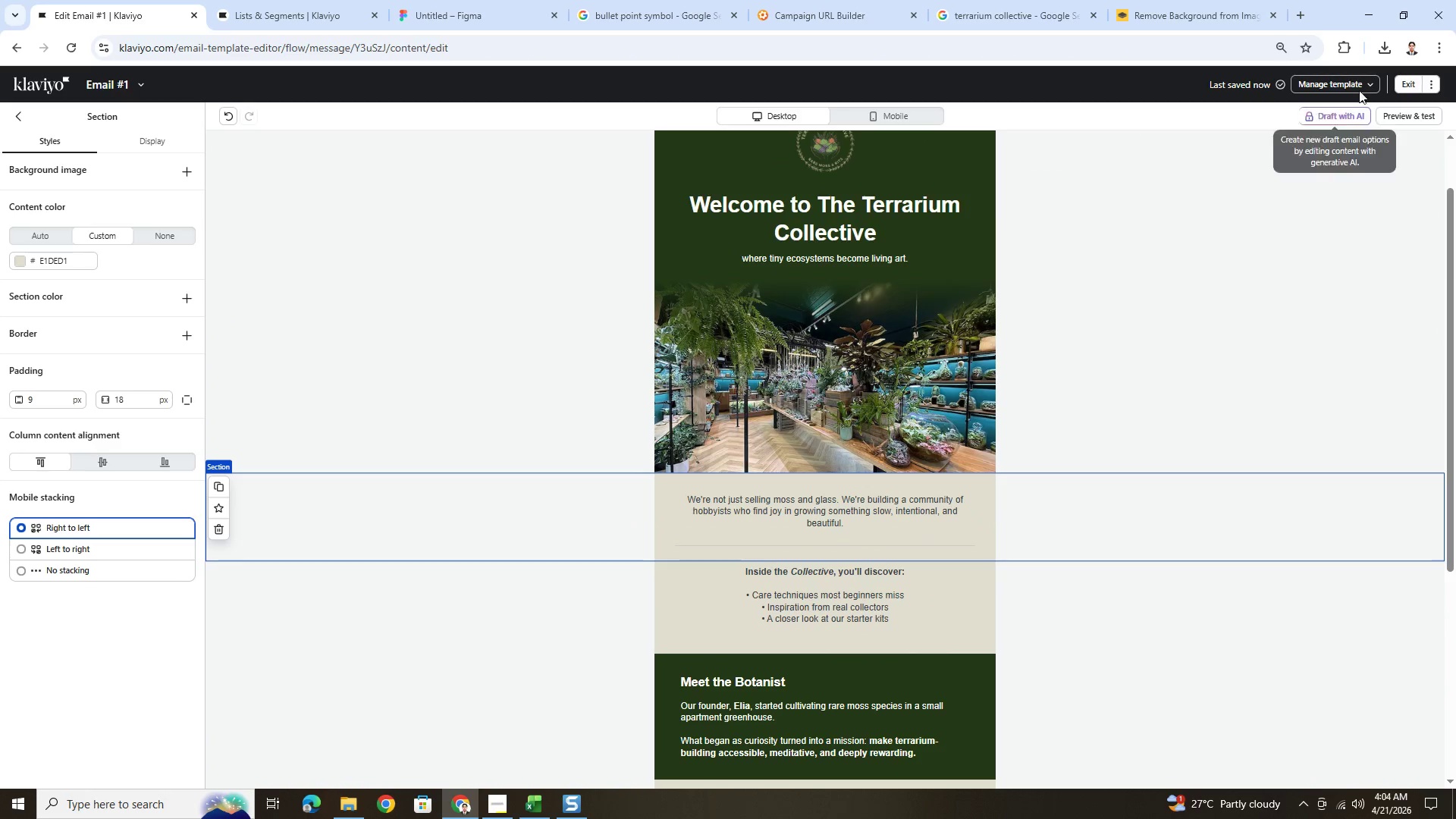 
left_click([1416, 80])
 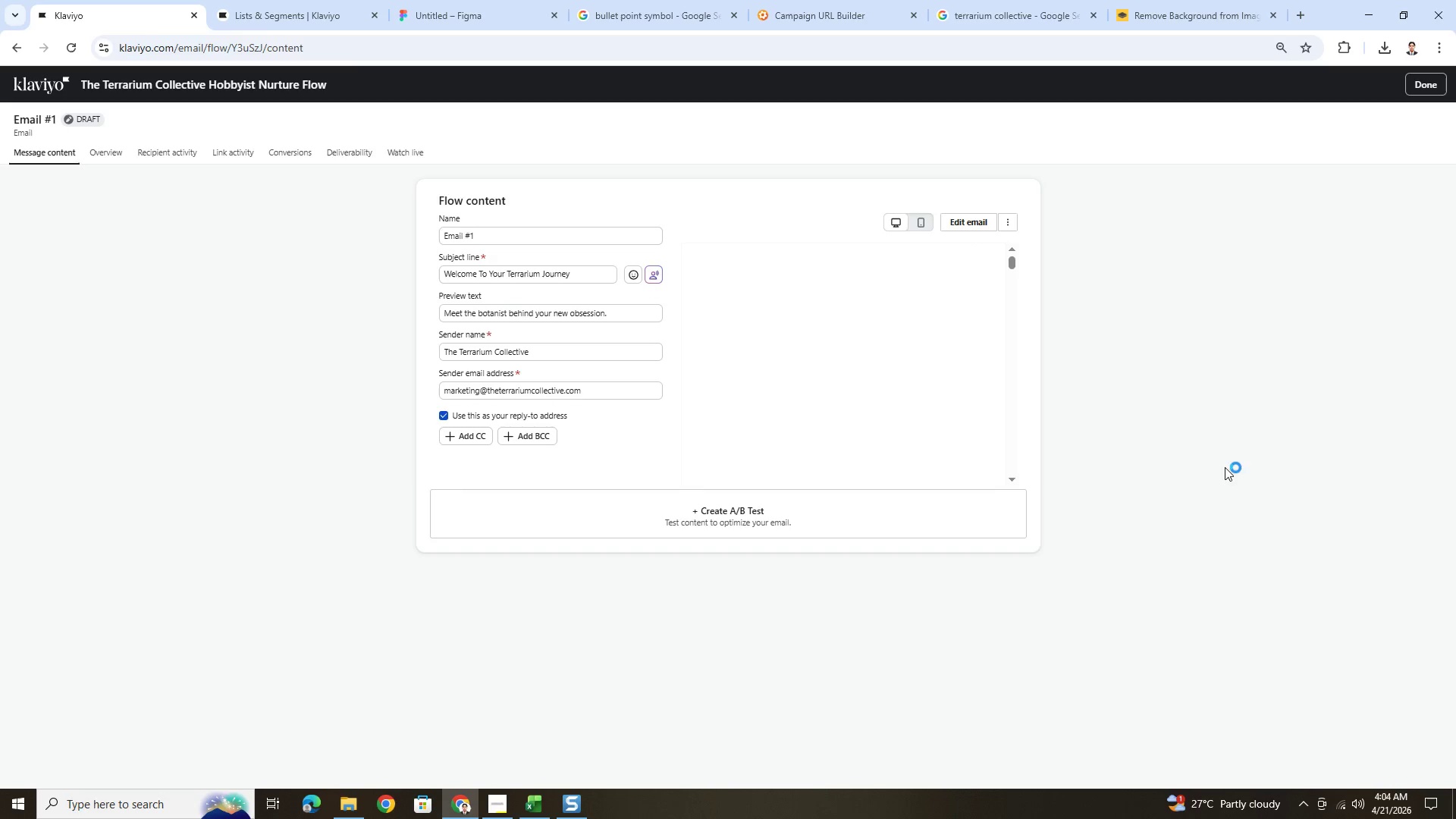 
left_click([1415, 86])
 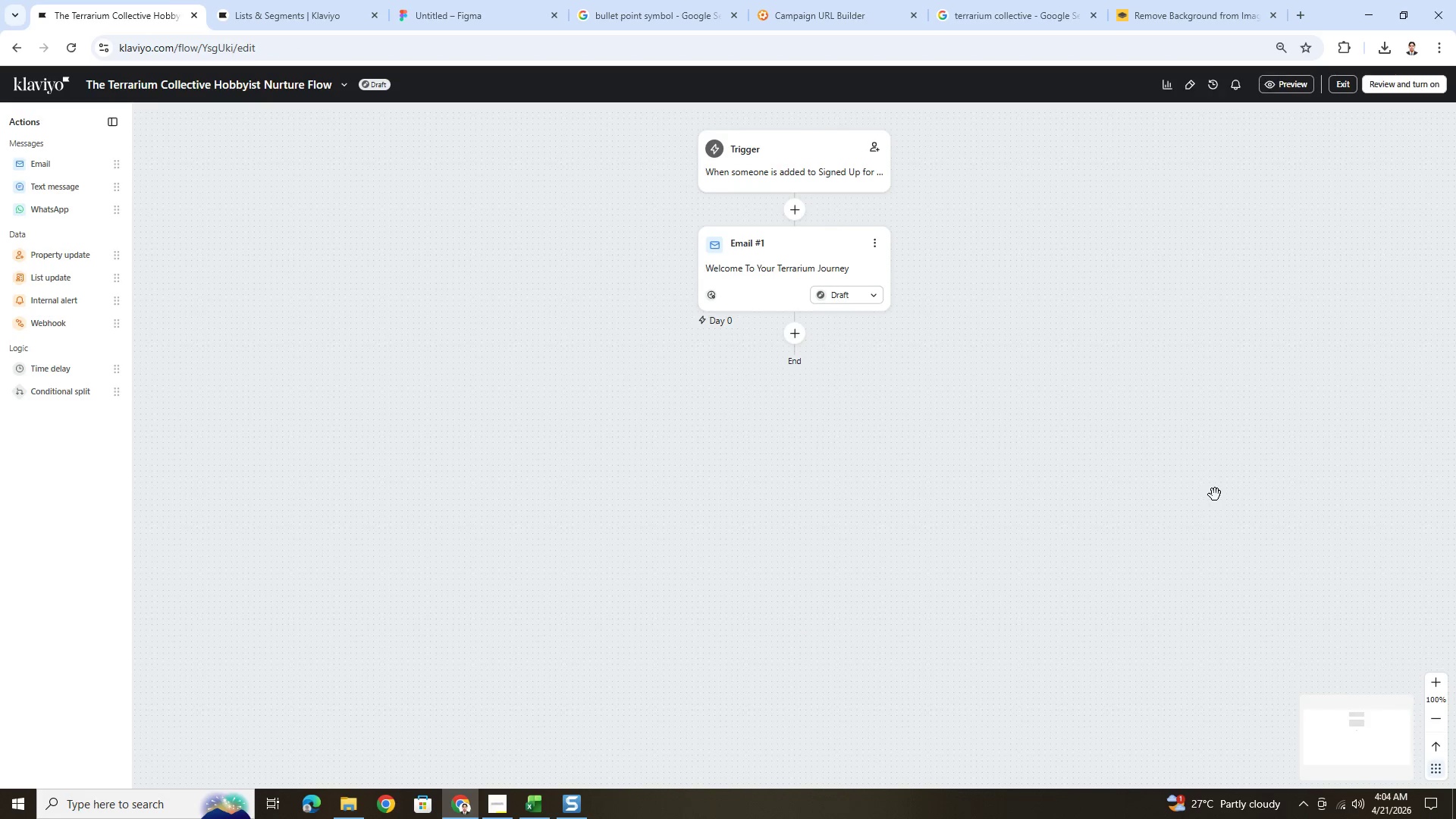 